 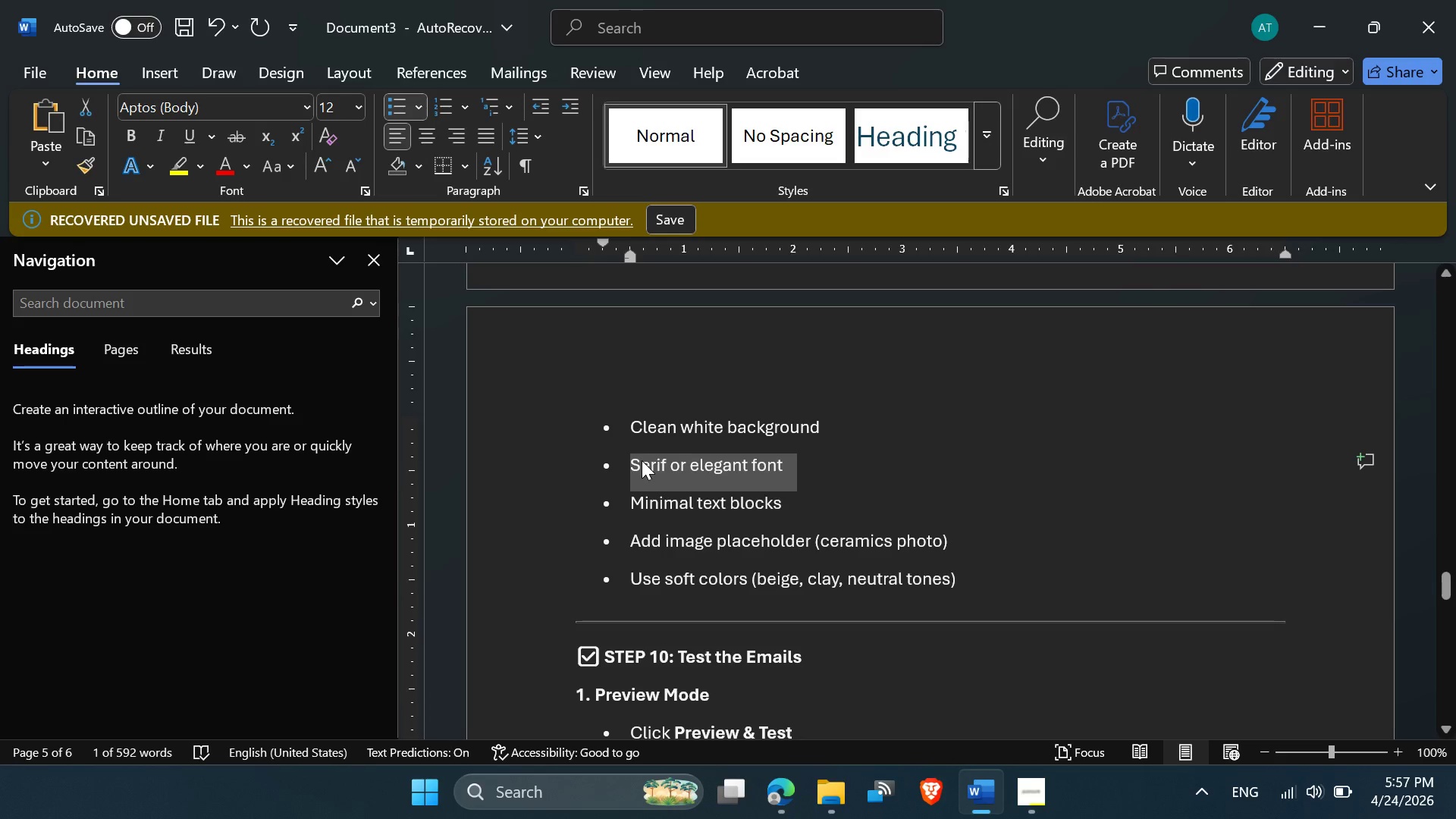 
key(Control+C)
 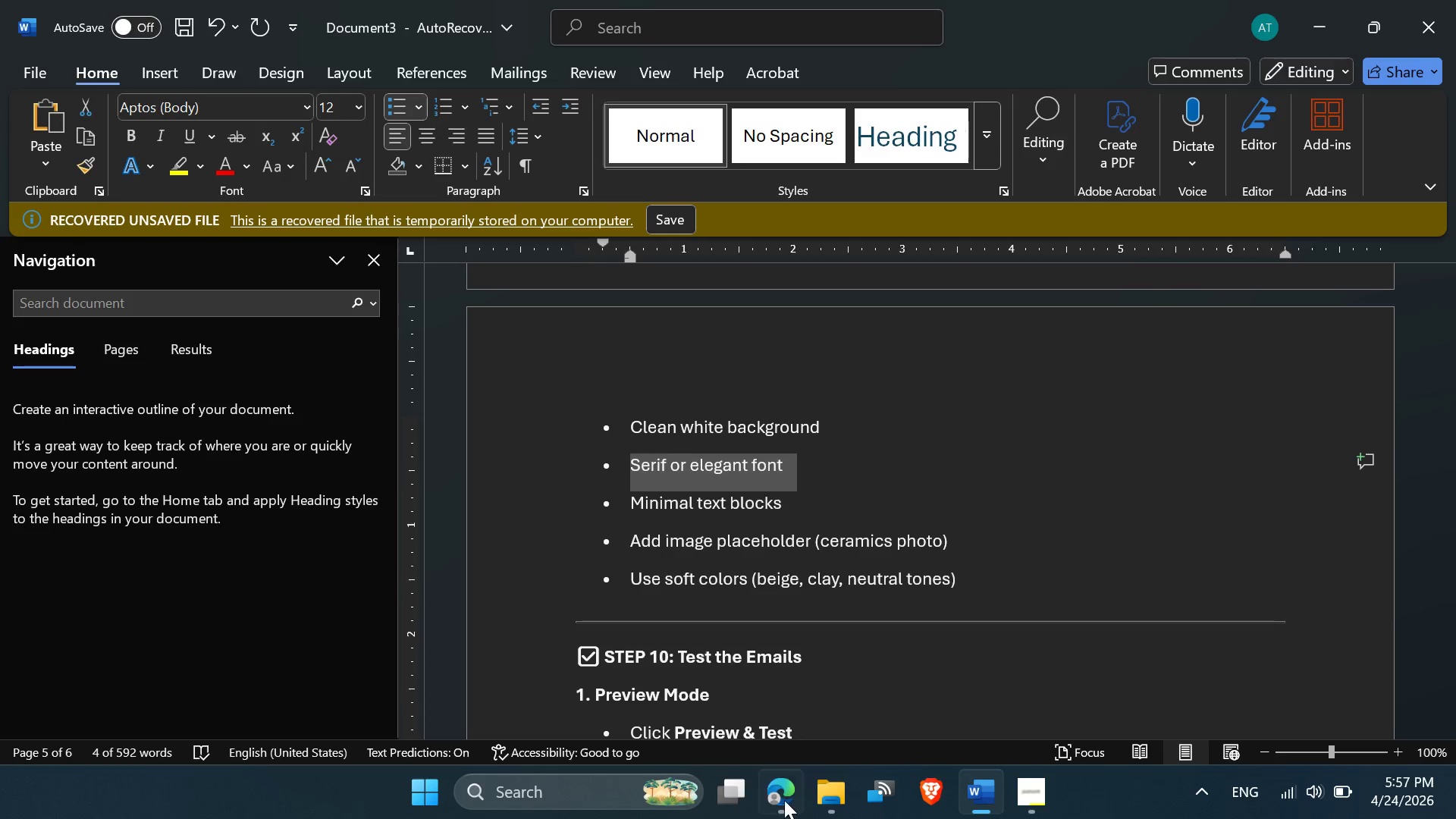 
left_click([787, 802])
 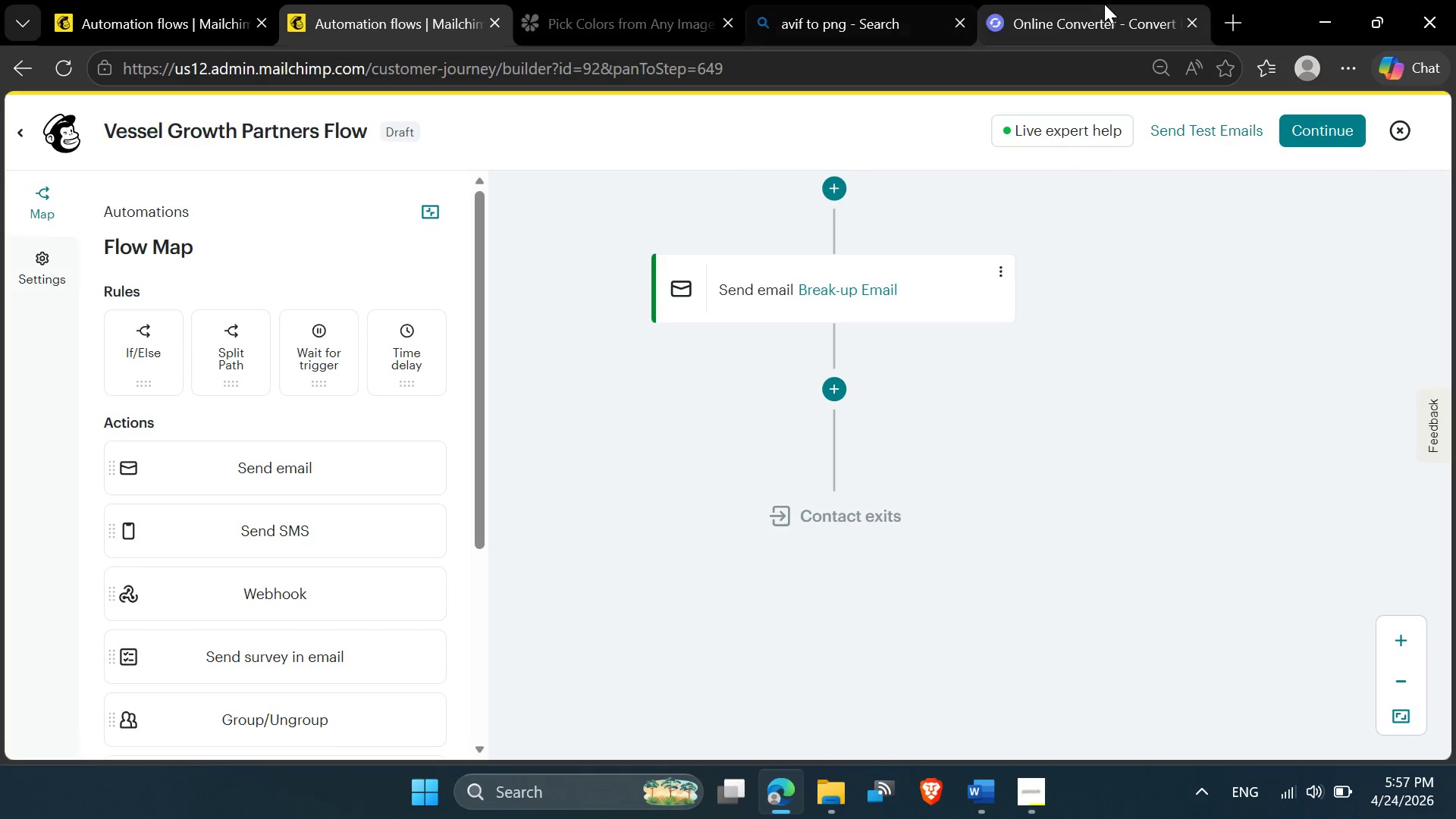 
left_click([1118, 14])
 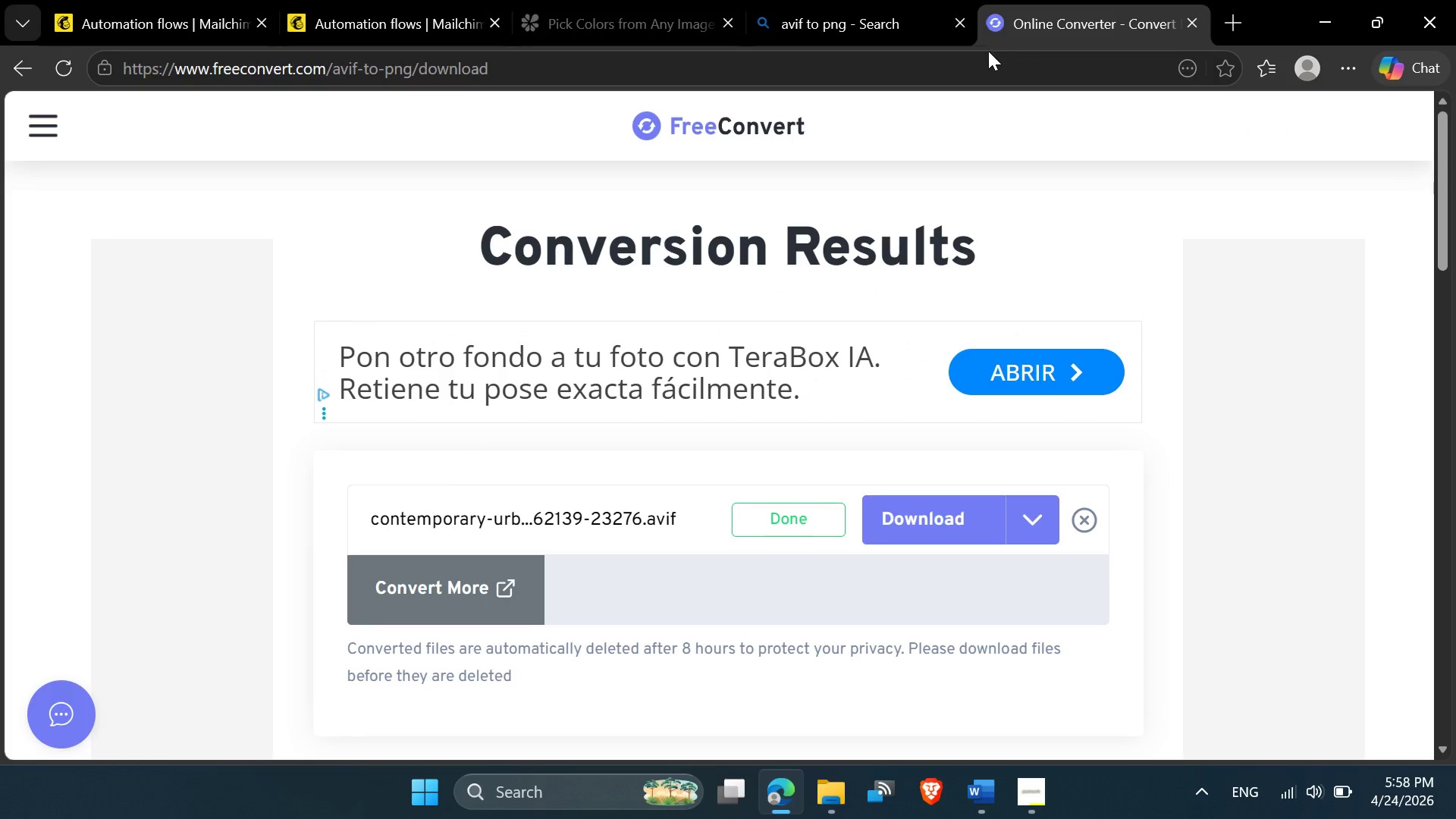 
left_click([984, 51])
 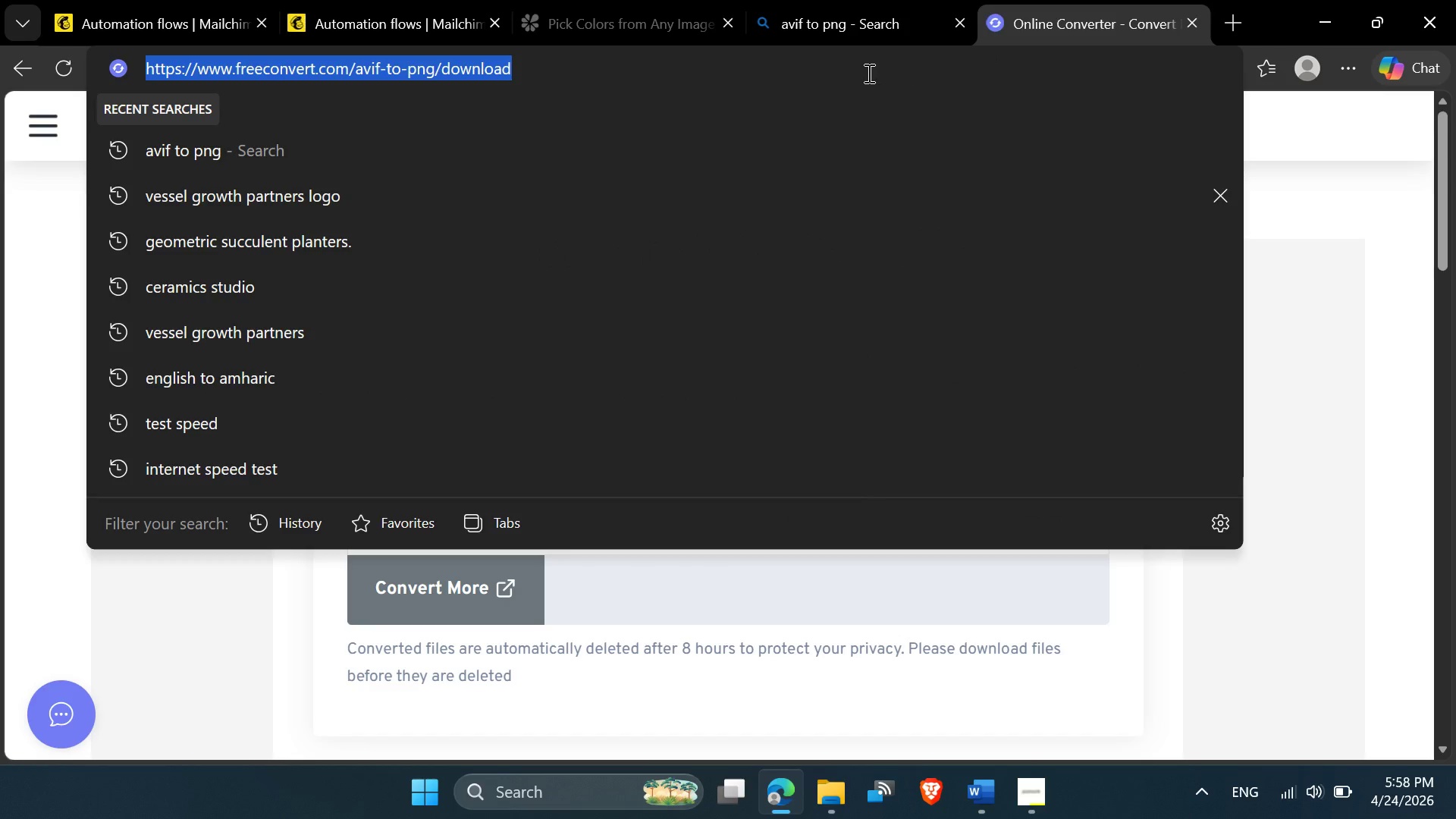 
key(Control+V)
 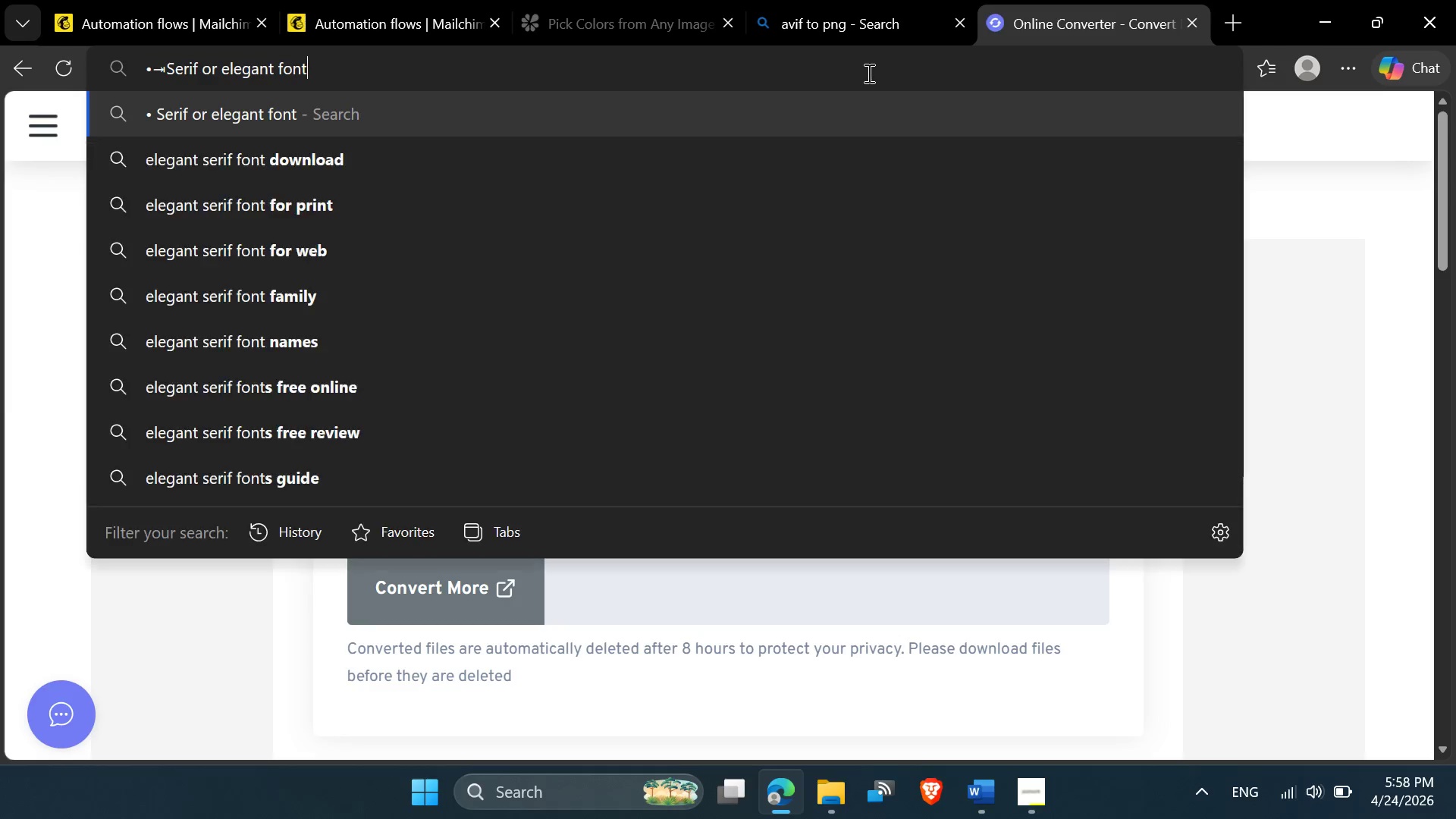 
key(Enter)
 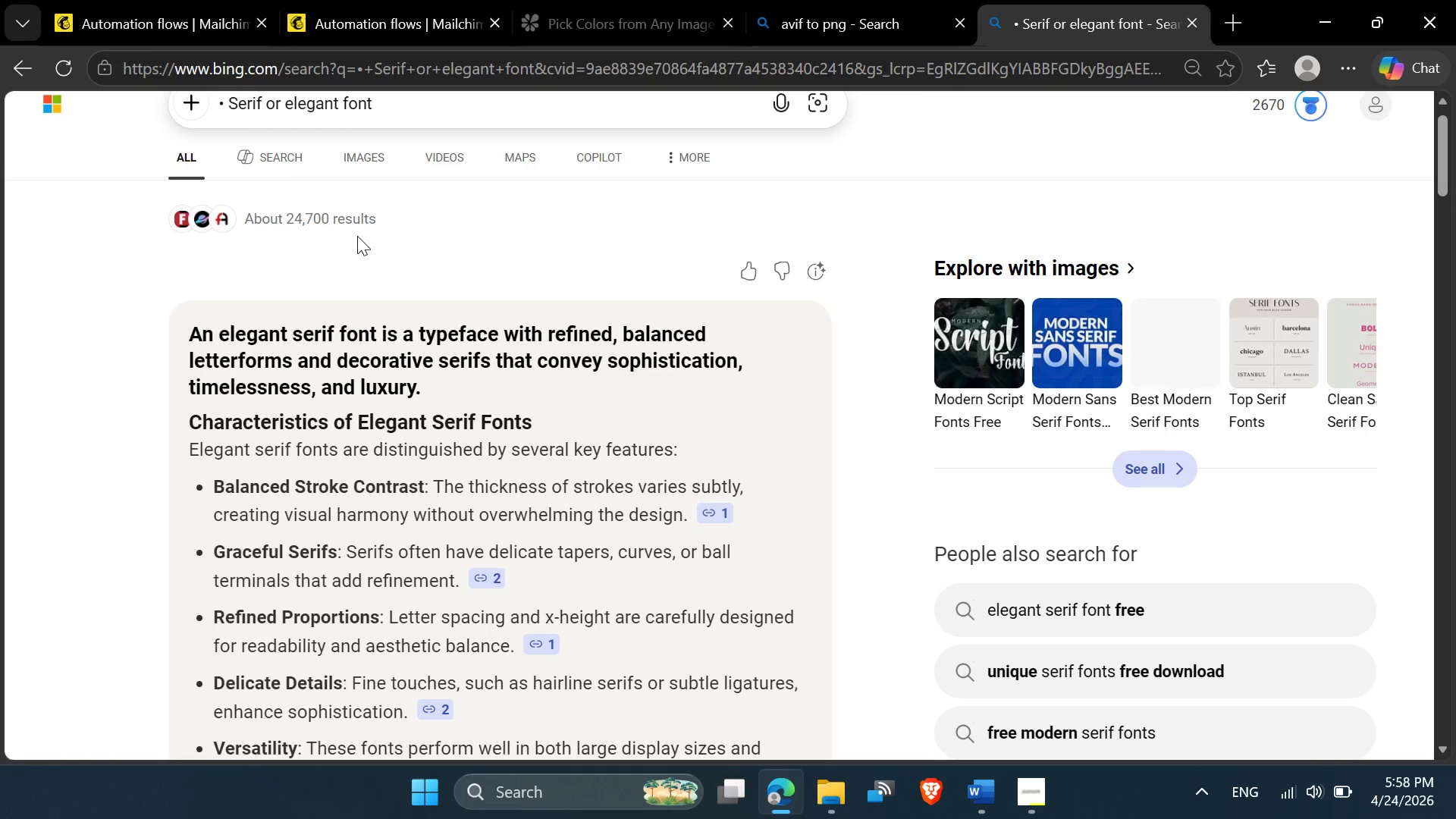 
mouse_move([411, 468])
 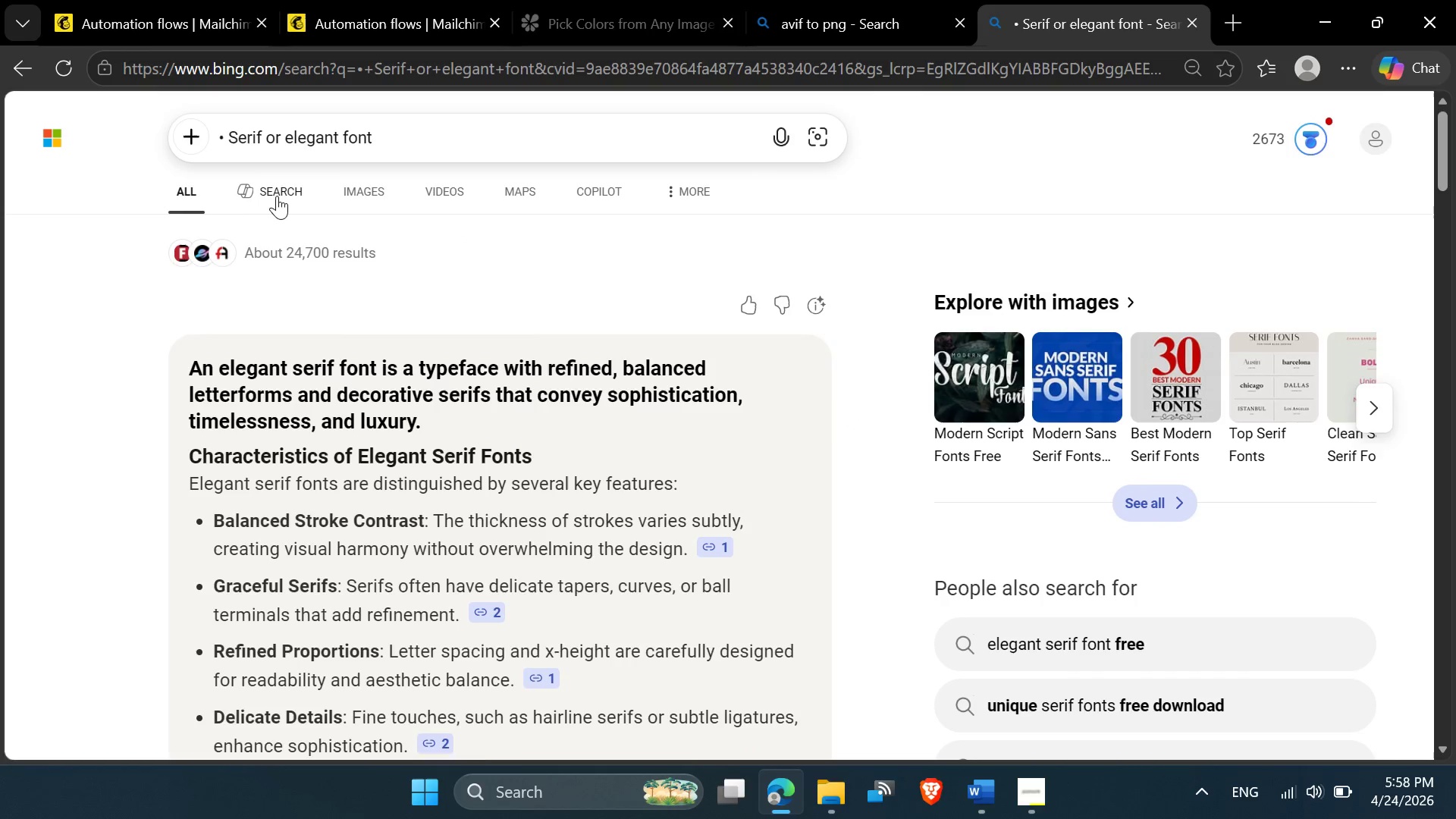 
left_click([360, 192])
 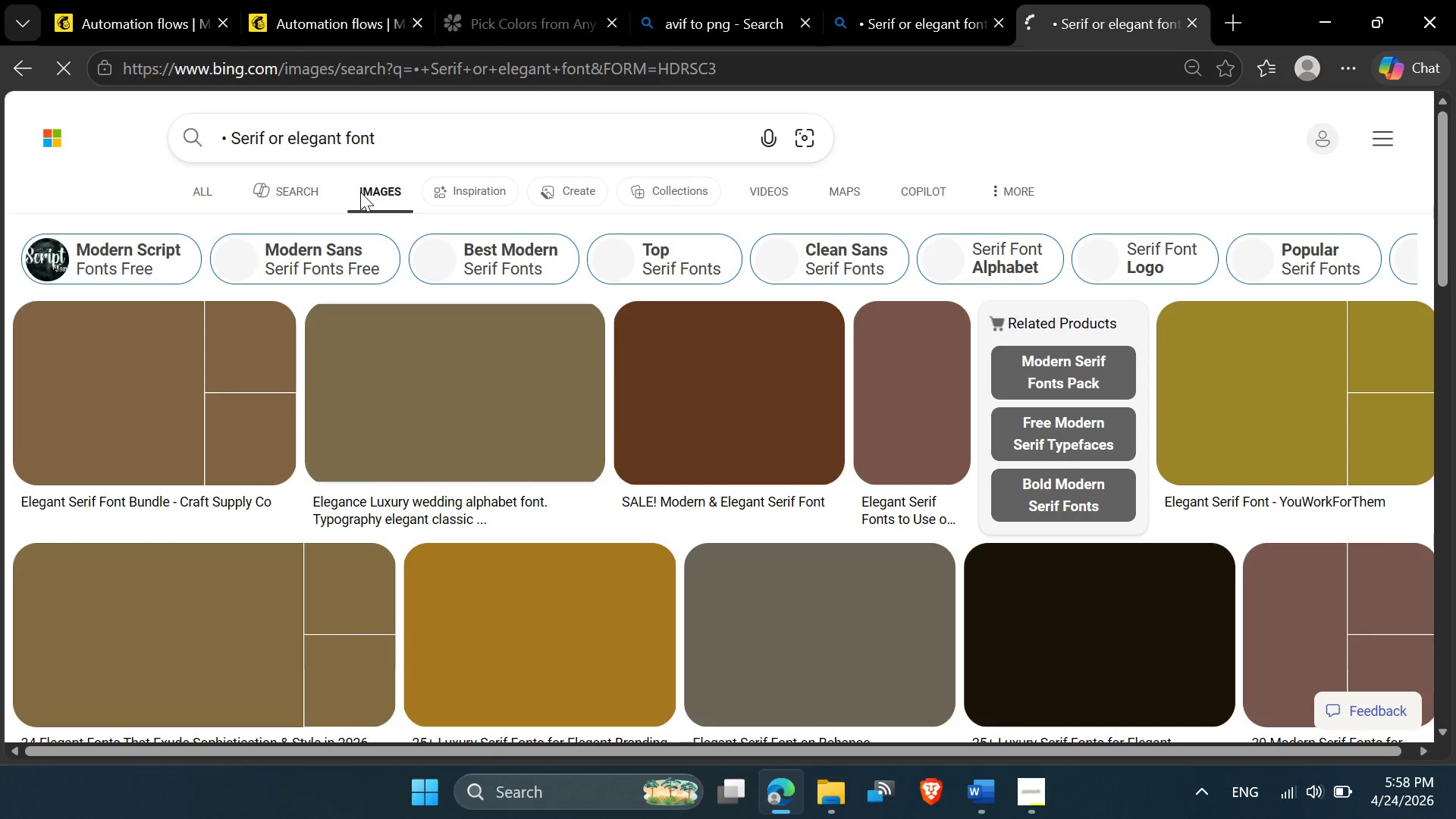 
mouse_move([350, 358])
 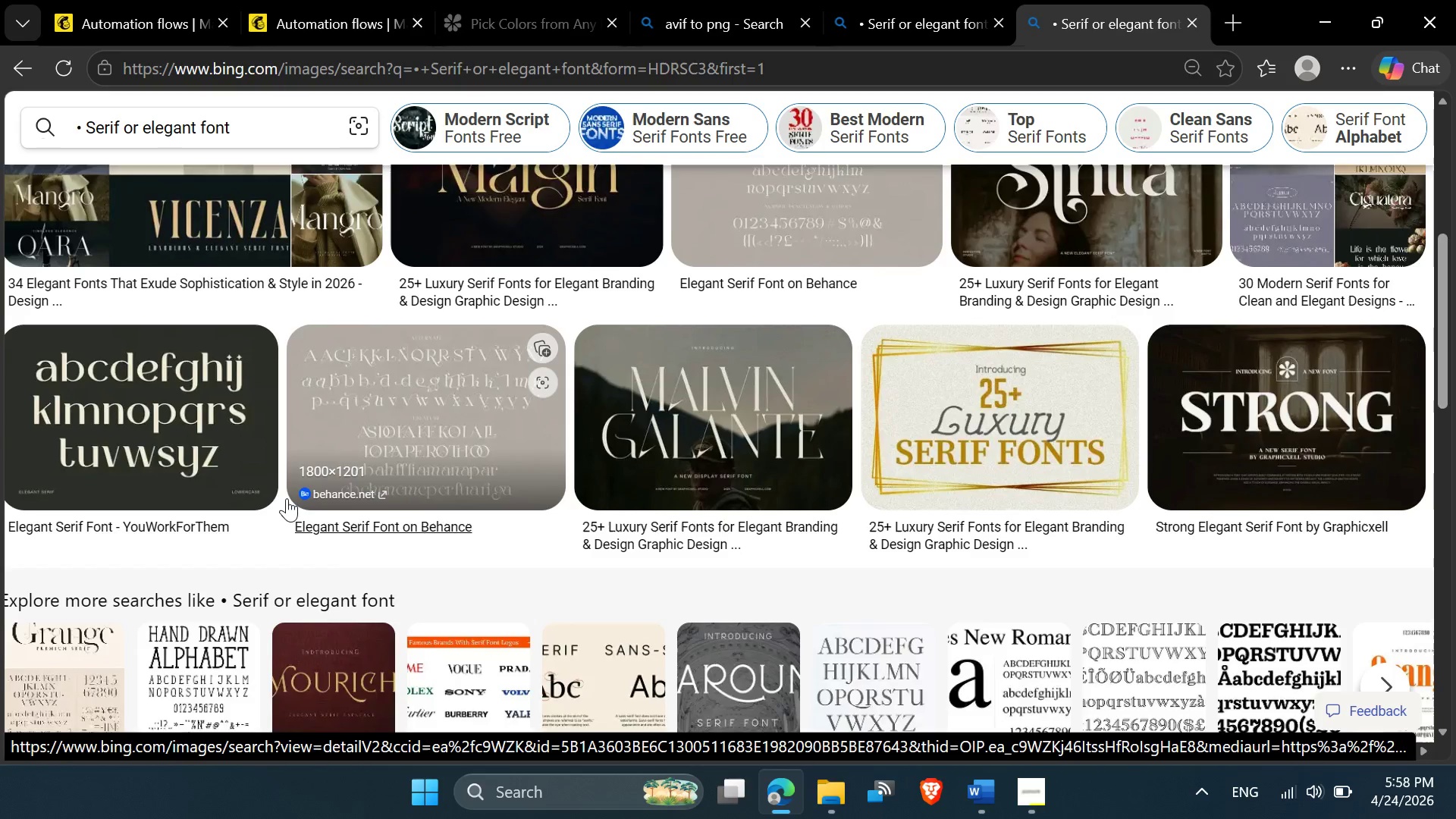 
wait(10.13)
 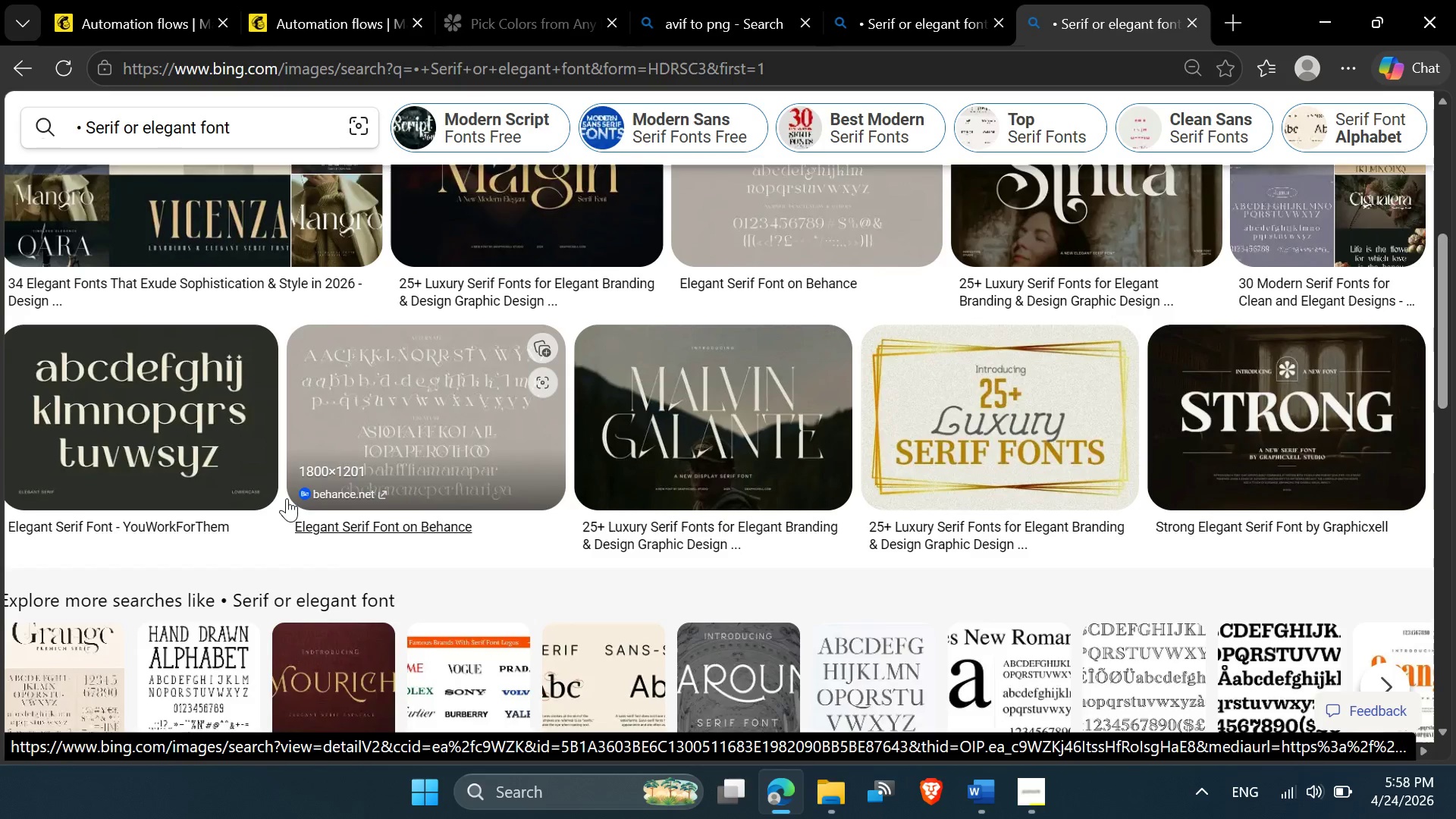 
mouse_move([391, 570])
 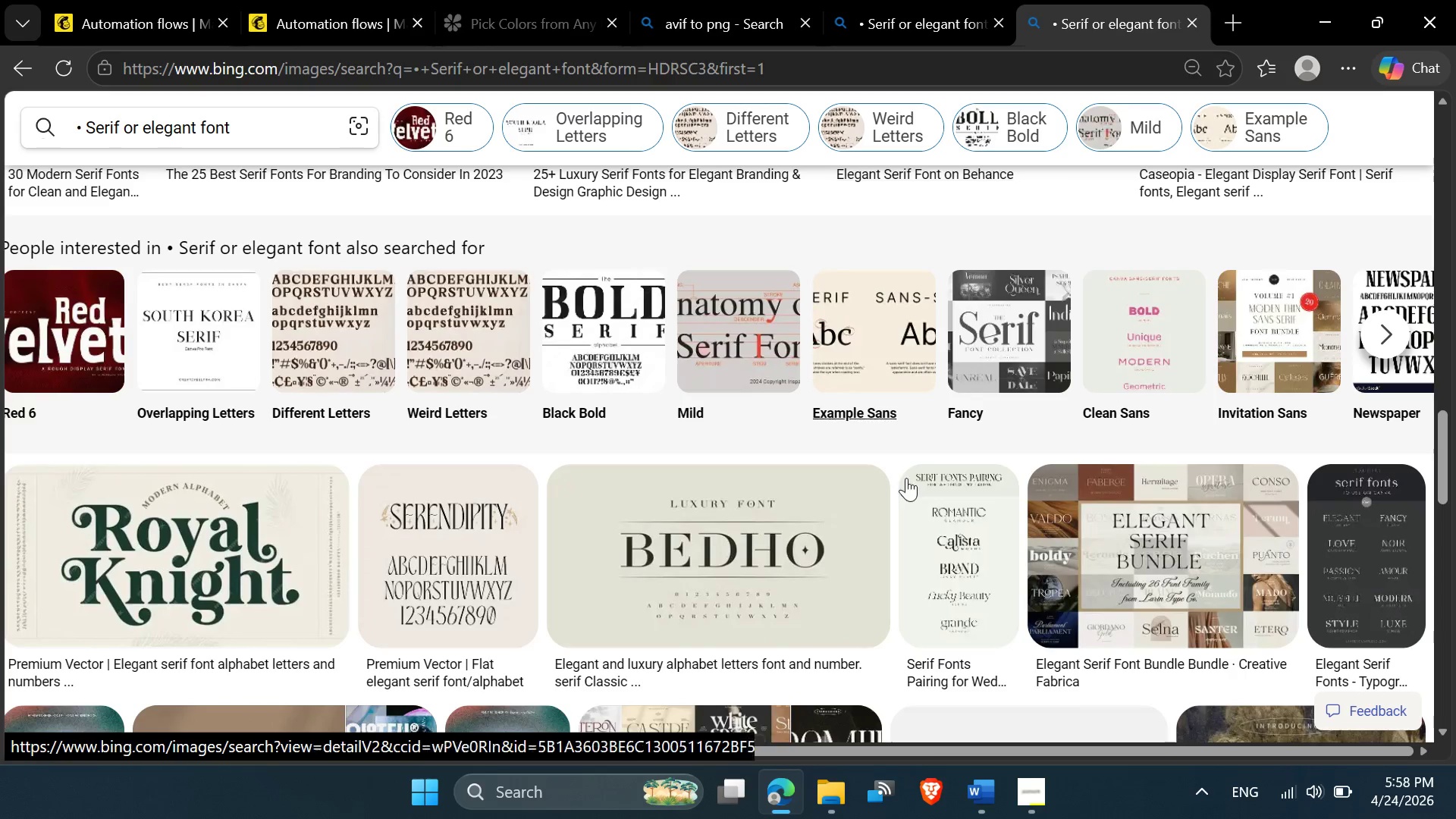 
wait(5.83)
 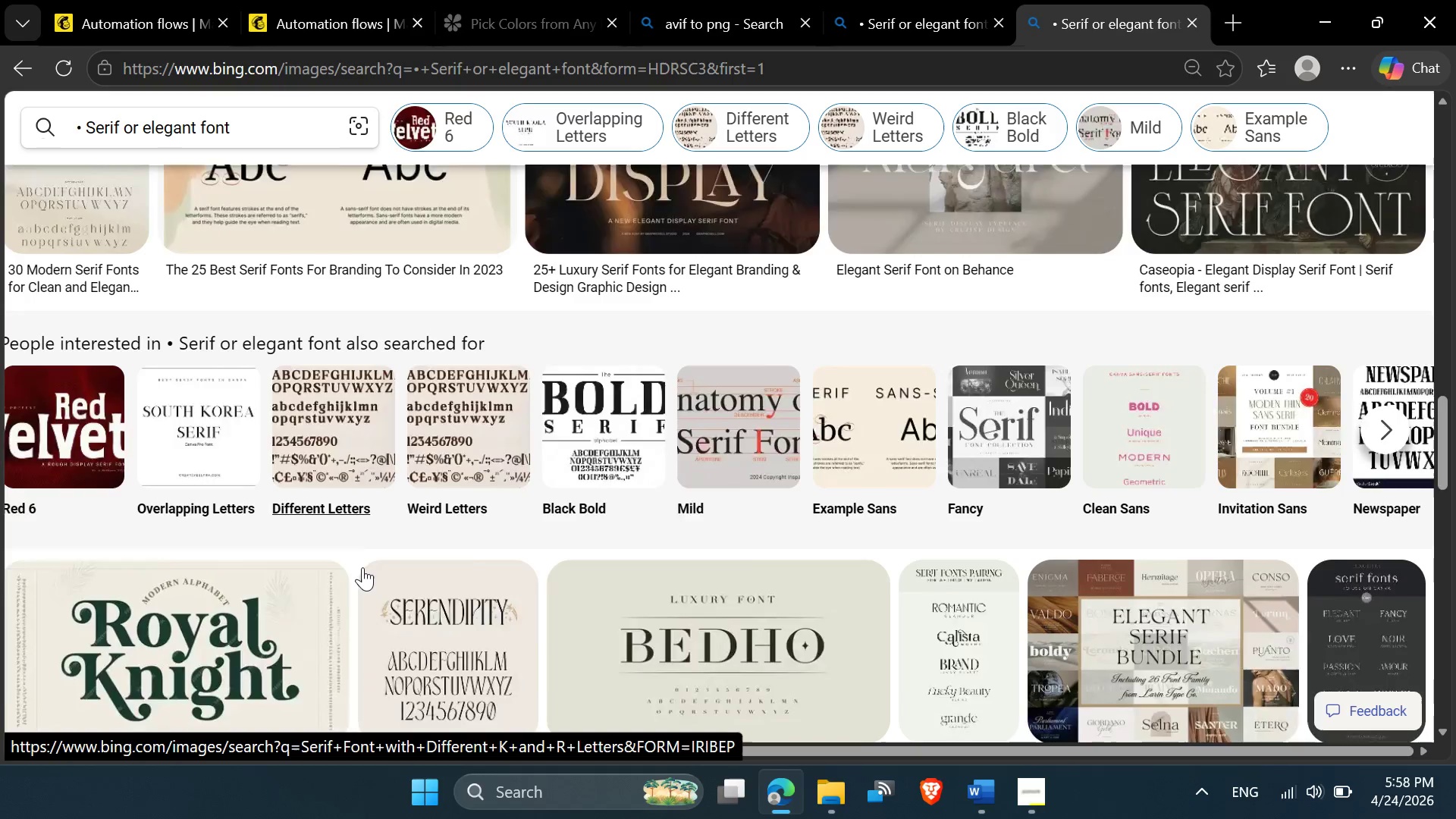 
left_click([336, 0])
 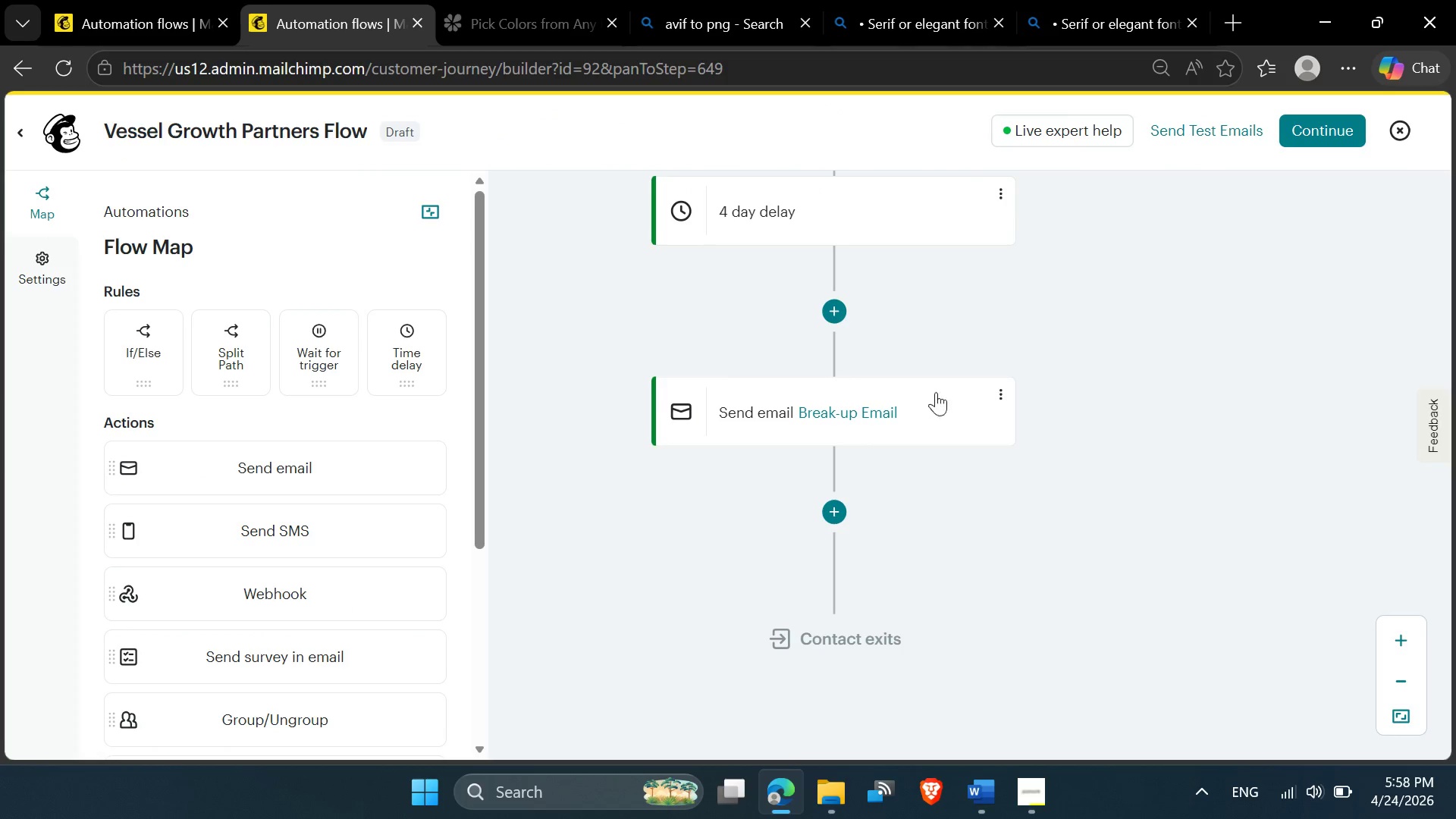 
left_click([1004, 396])
 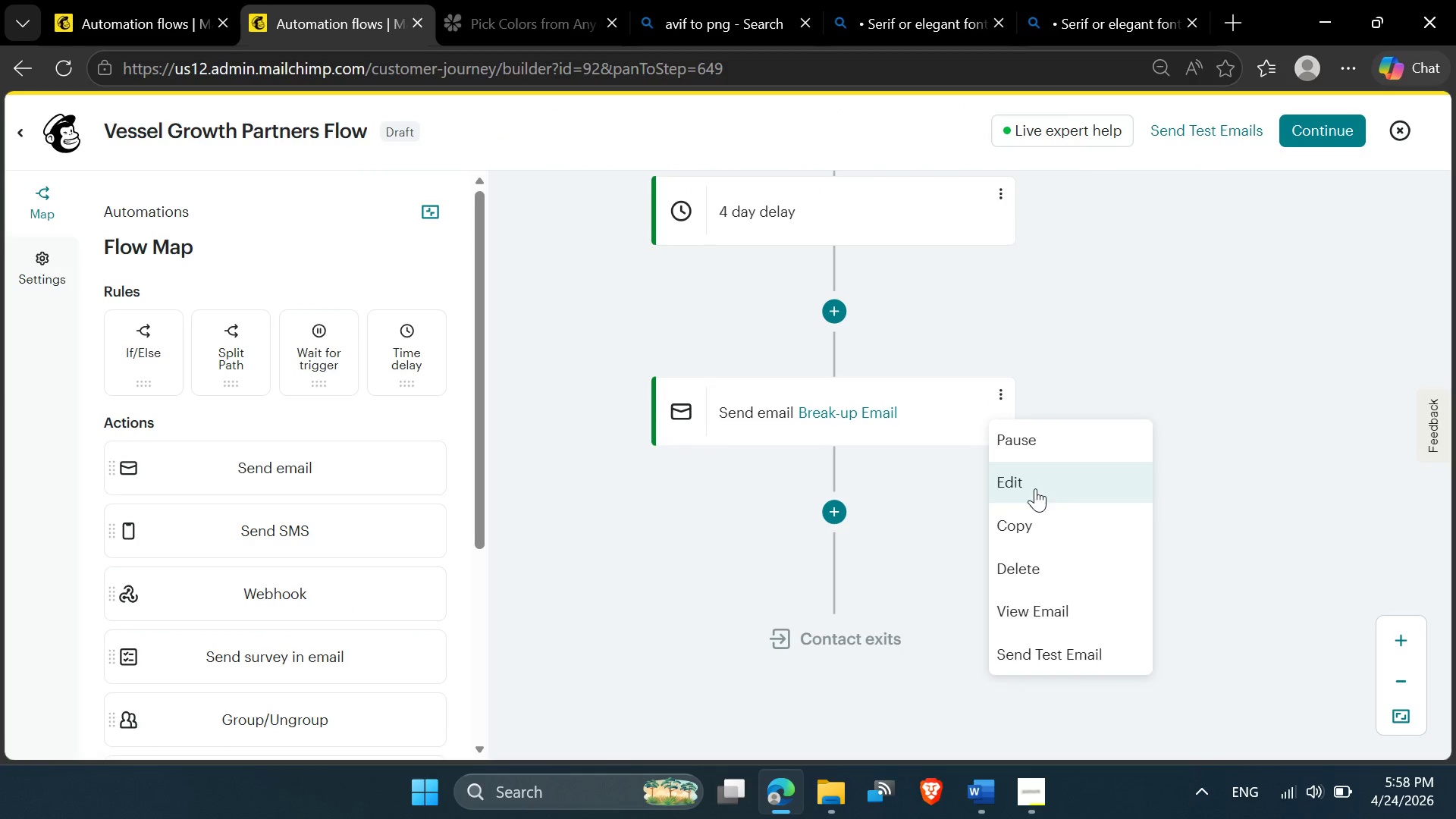 
left_click([1035, 488])
 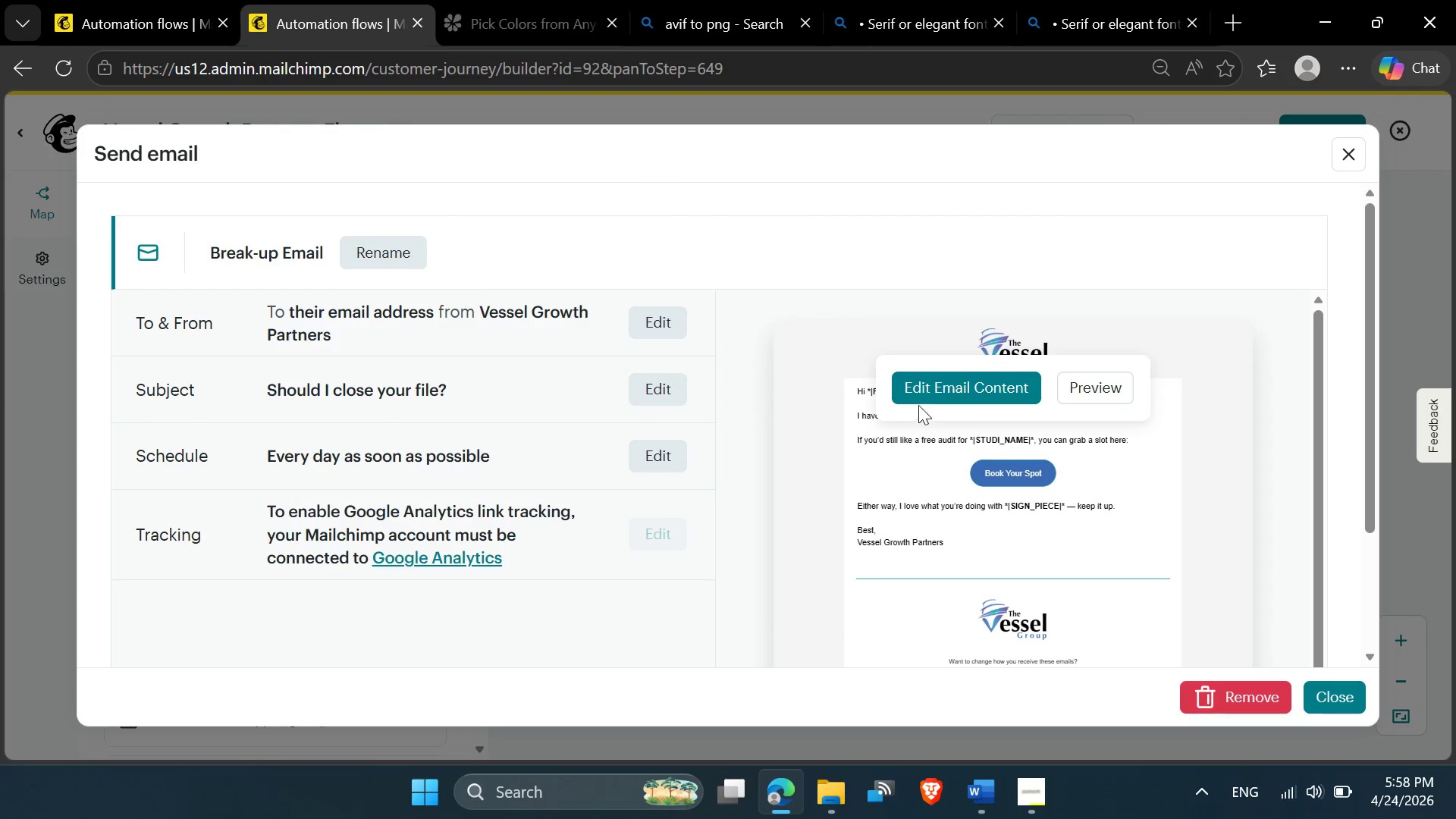 
left_click([926, 401])
 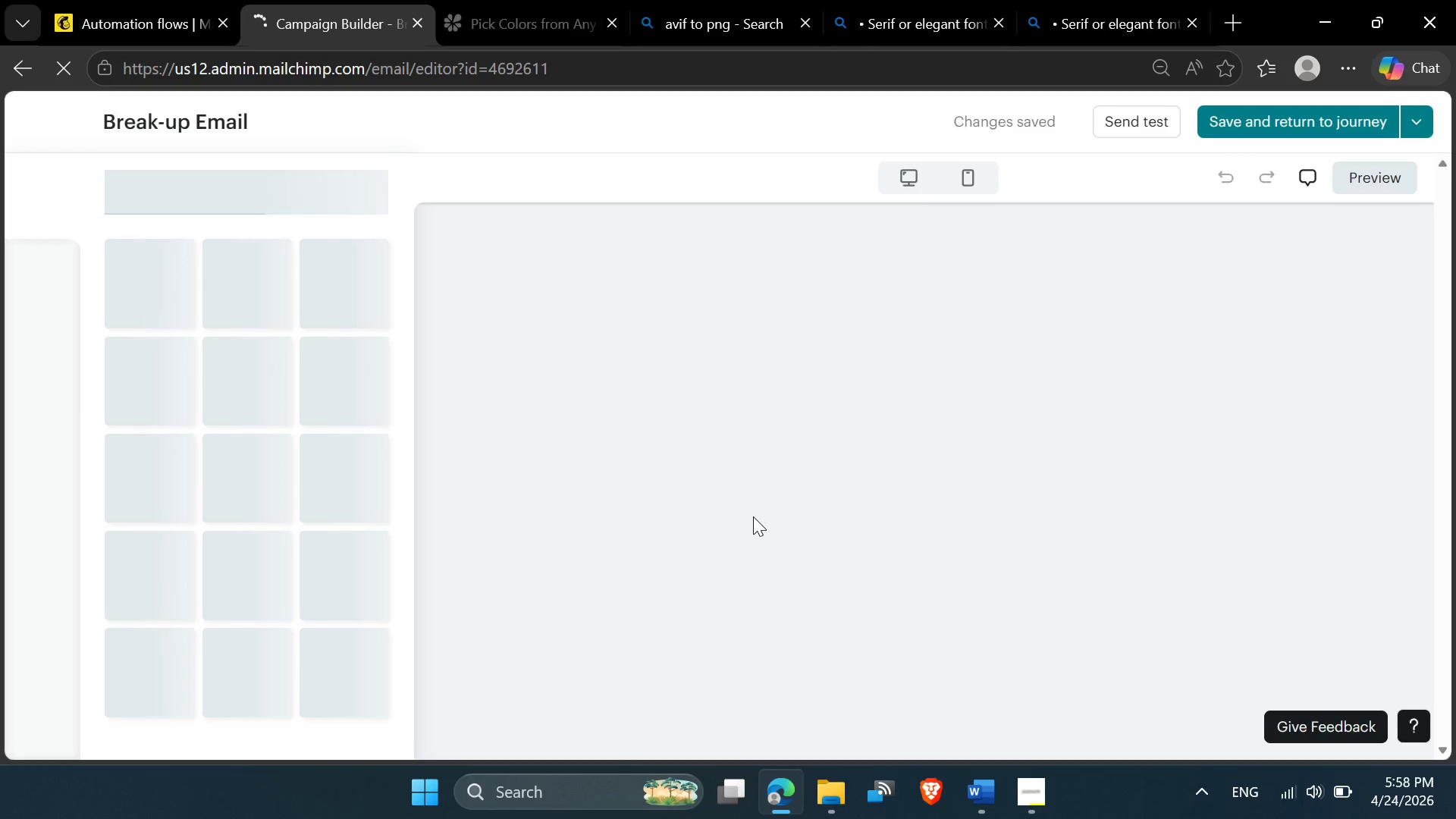 
wait(16.52)
 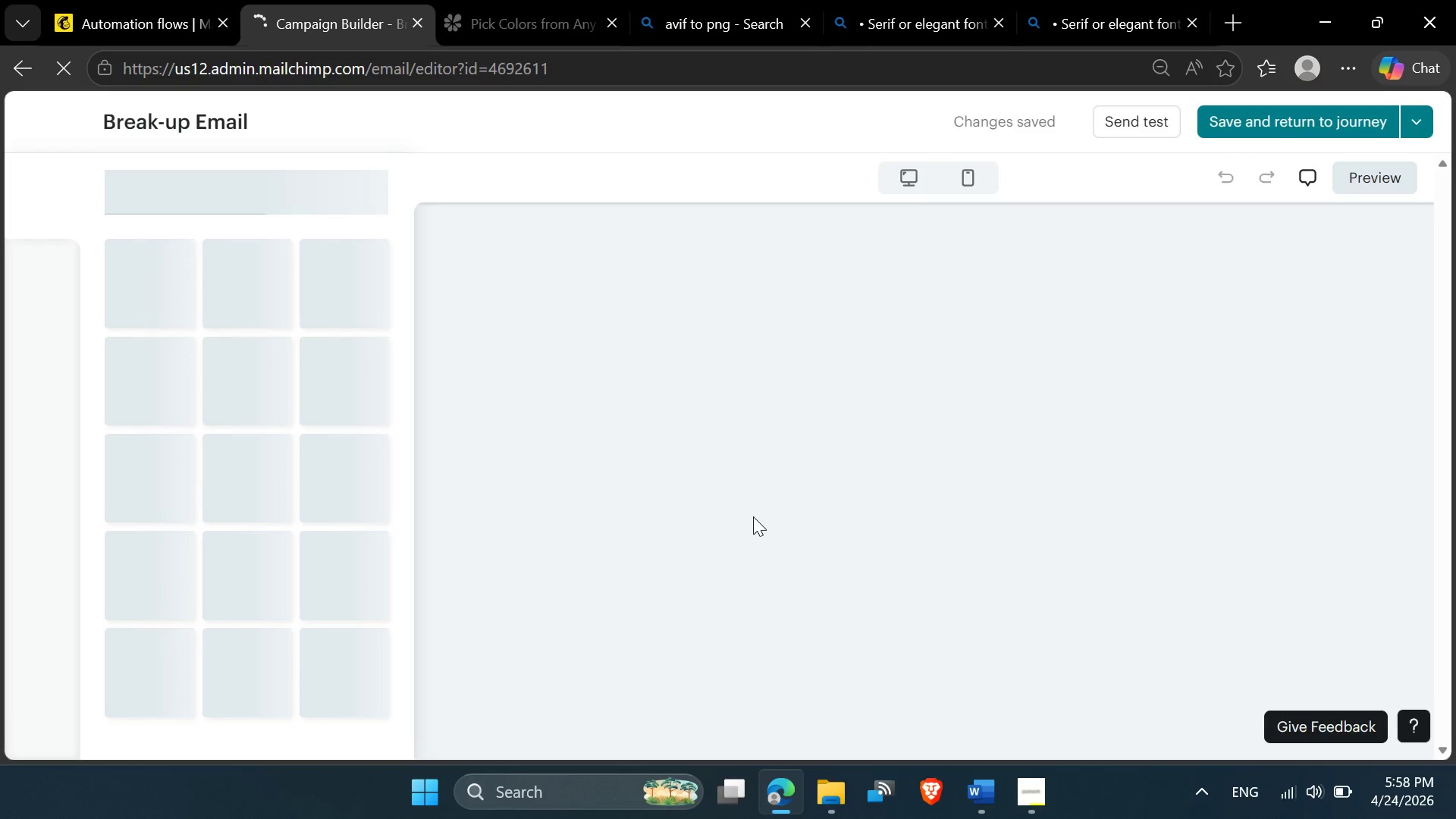 
left_click([739, 456])
 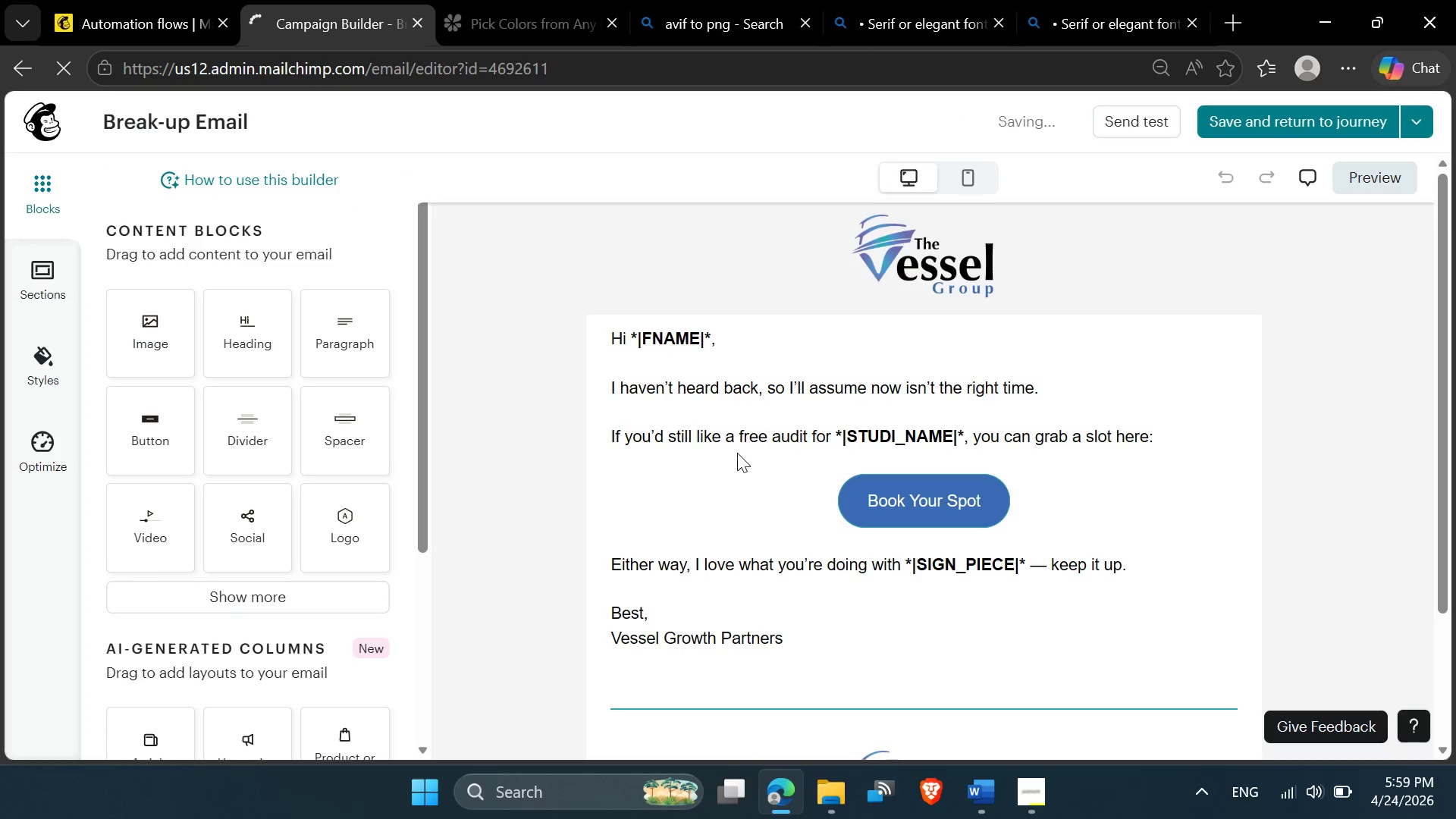 
left_click([709, 410])
 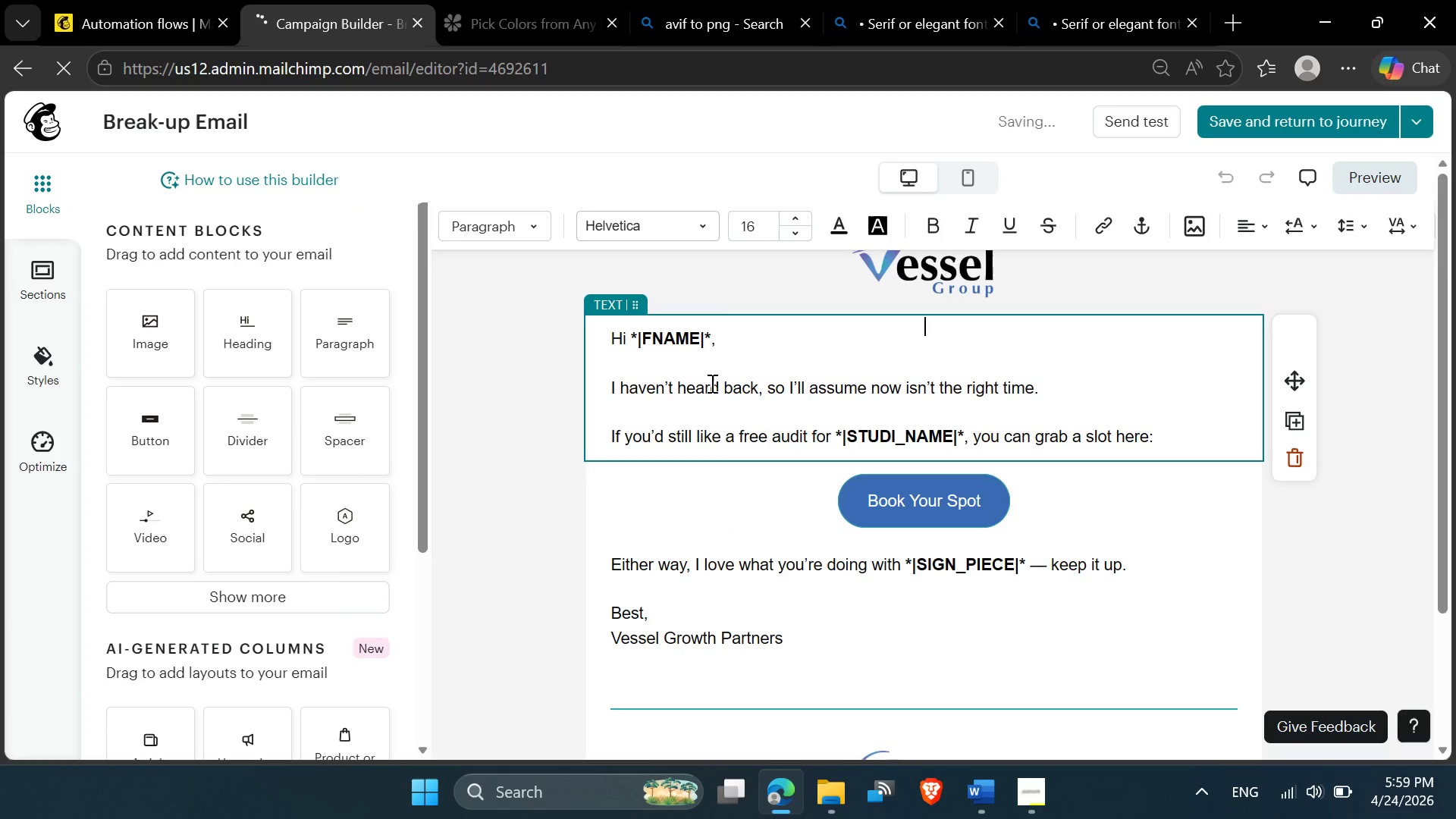 
left_click([710, 381])
 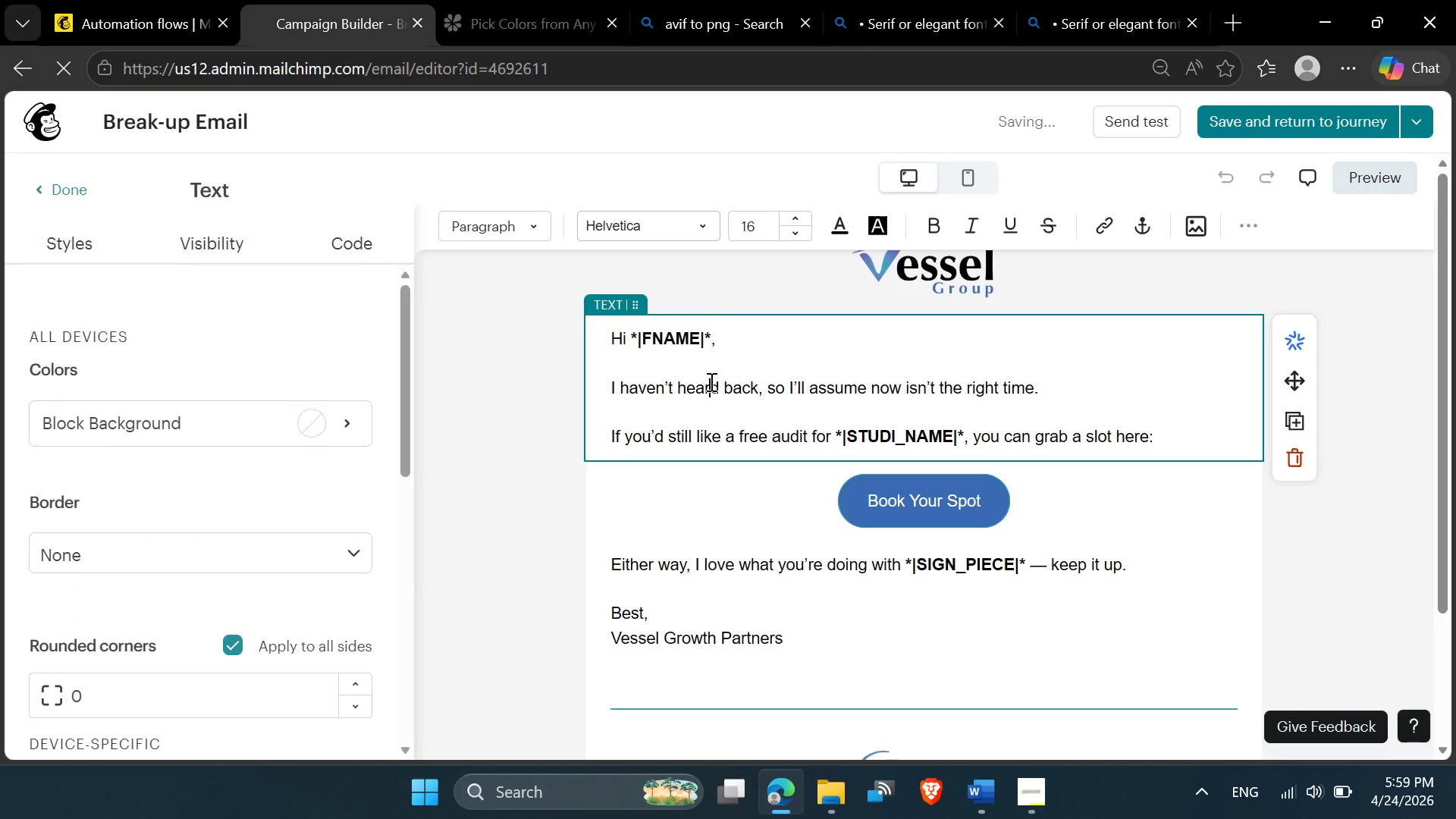 
key(Control+A)
 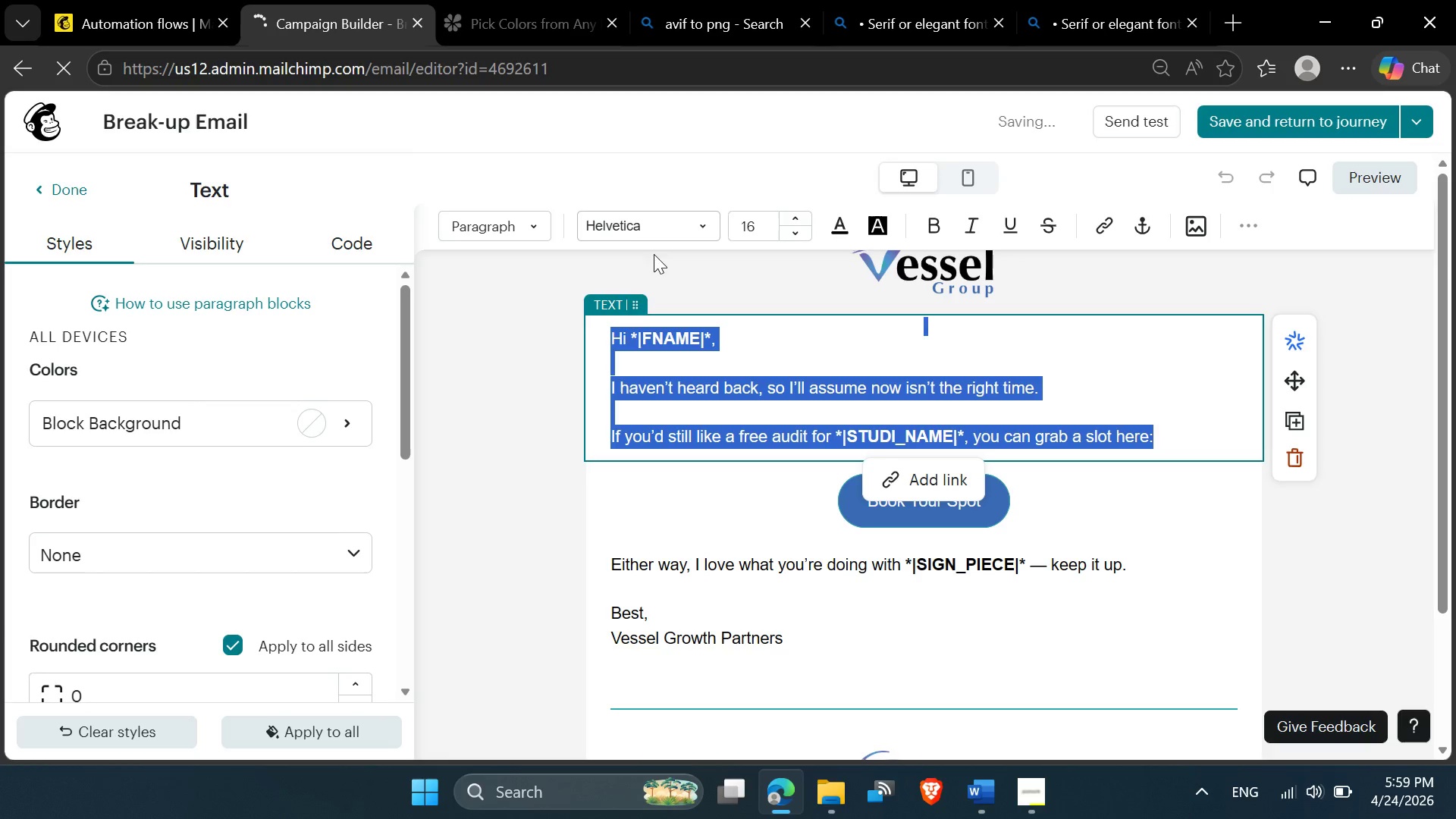 
left_click([639, 232])
 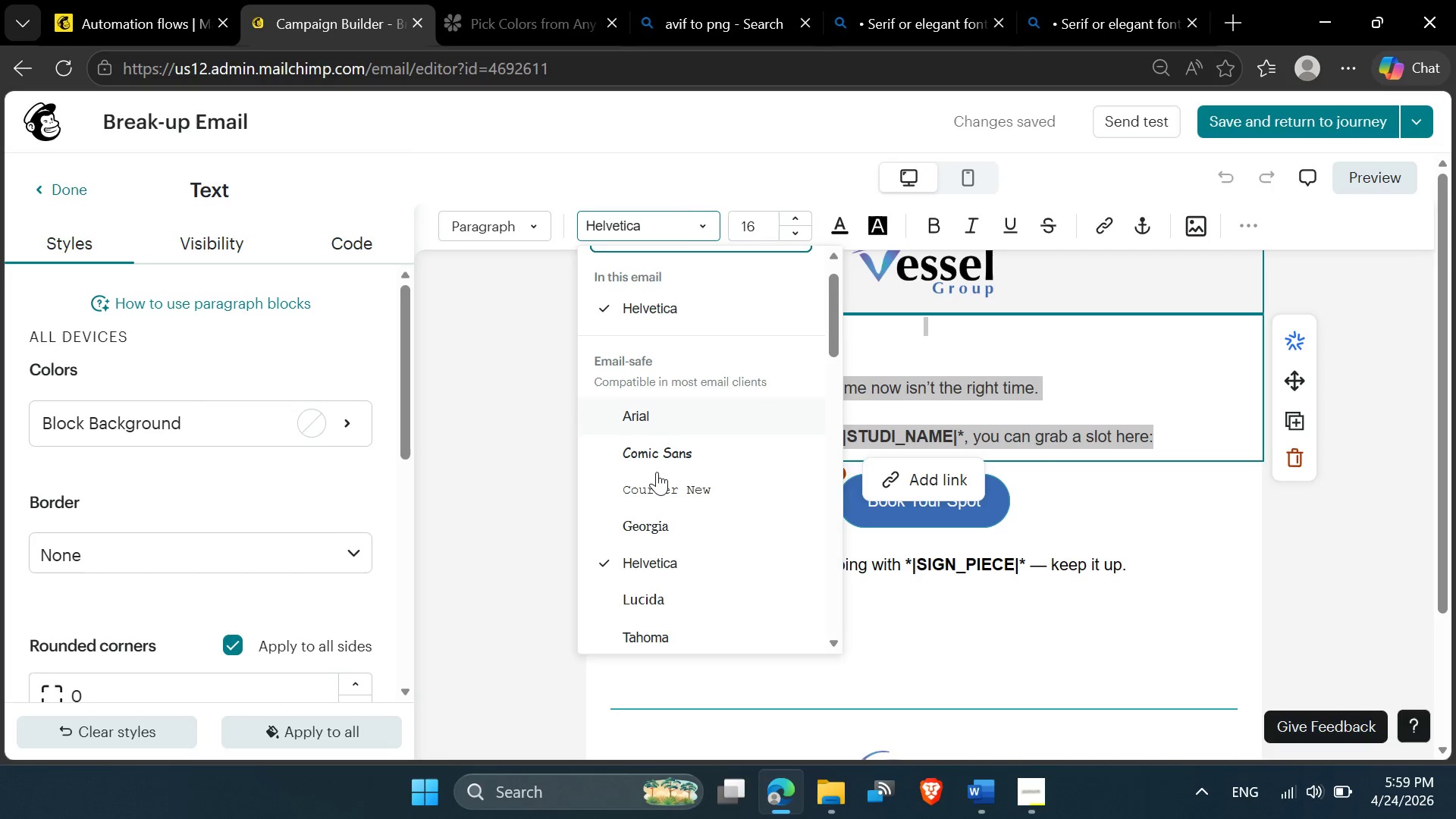 
type(ser)
 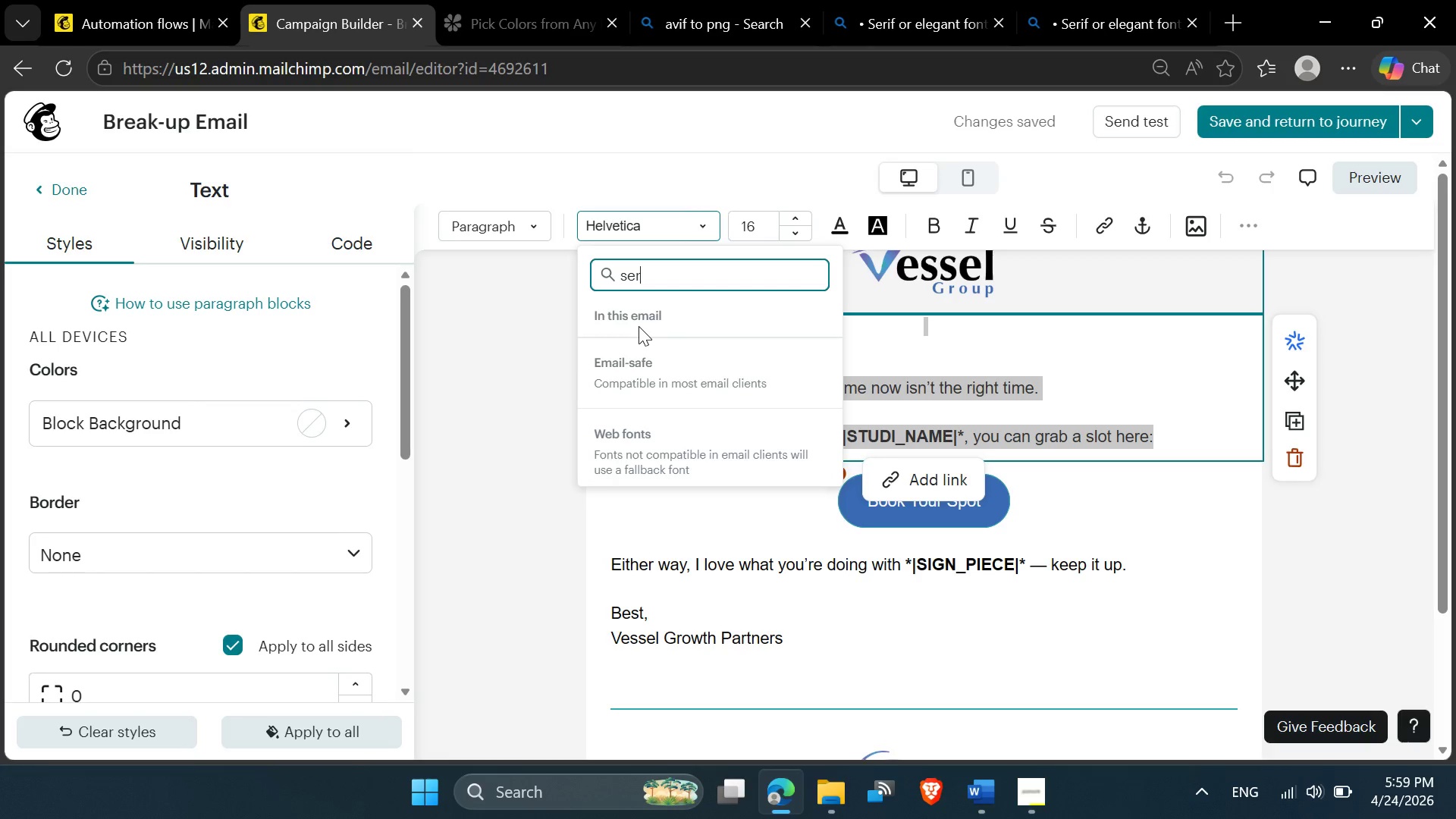 
key(Backspace)
 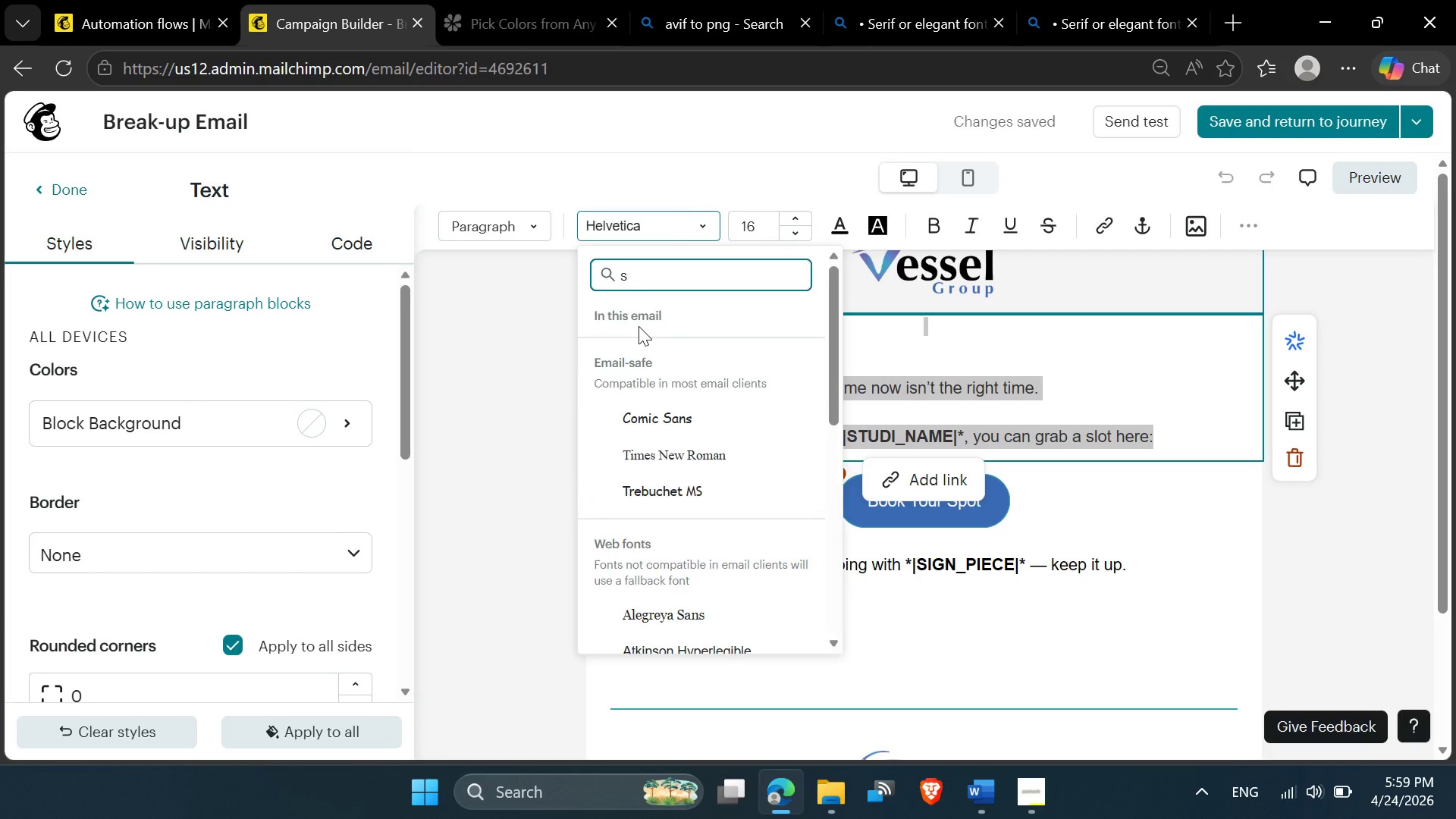 
key(Backspace)
 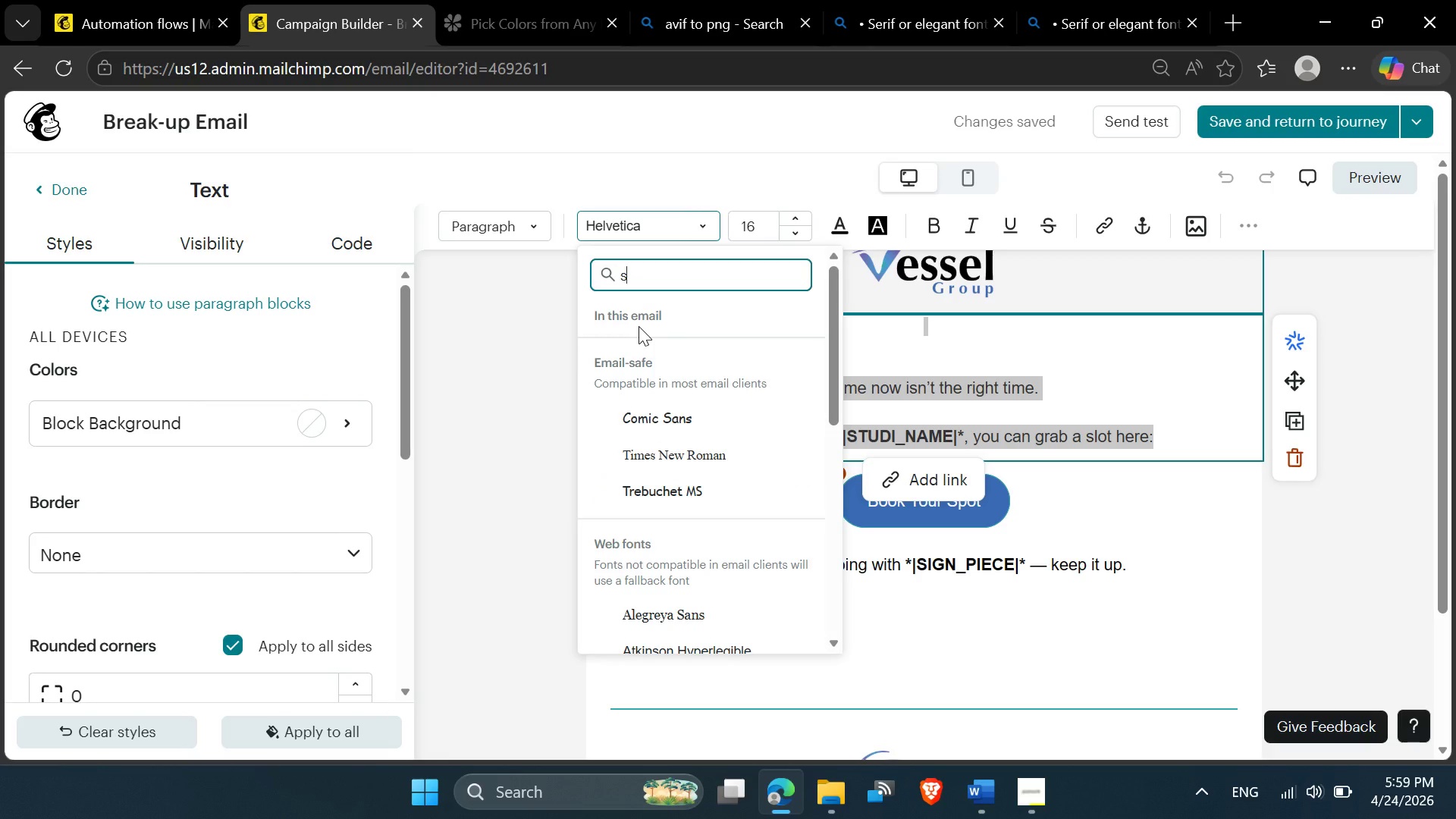 
key(Backspace)
 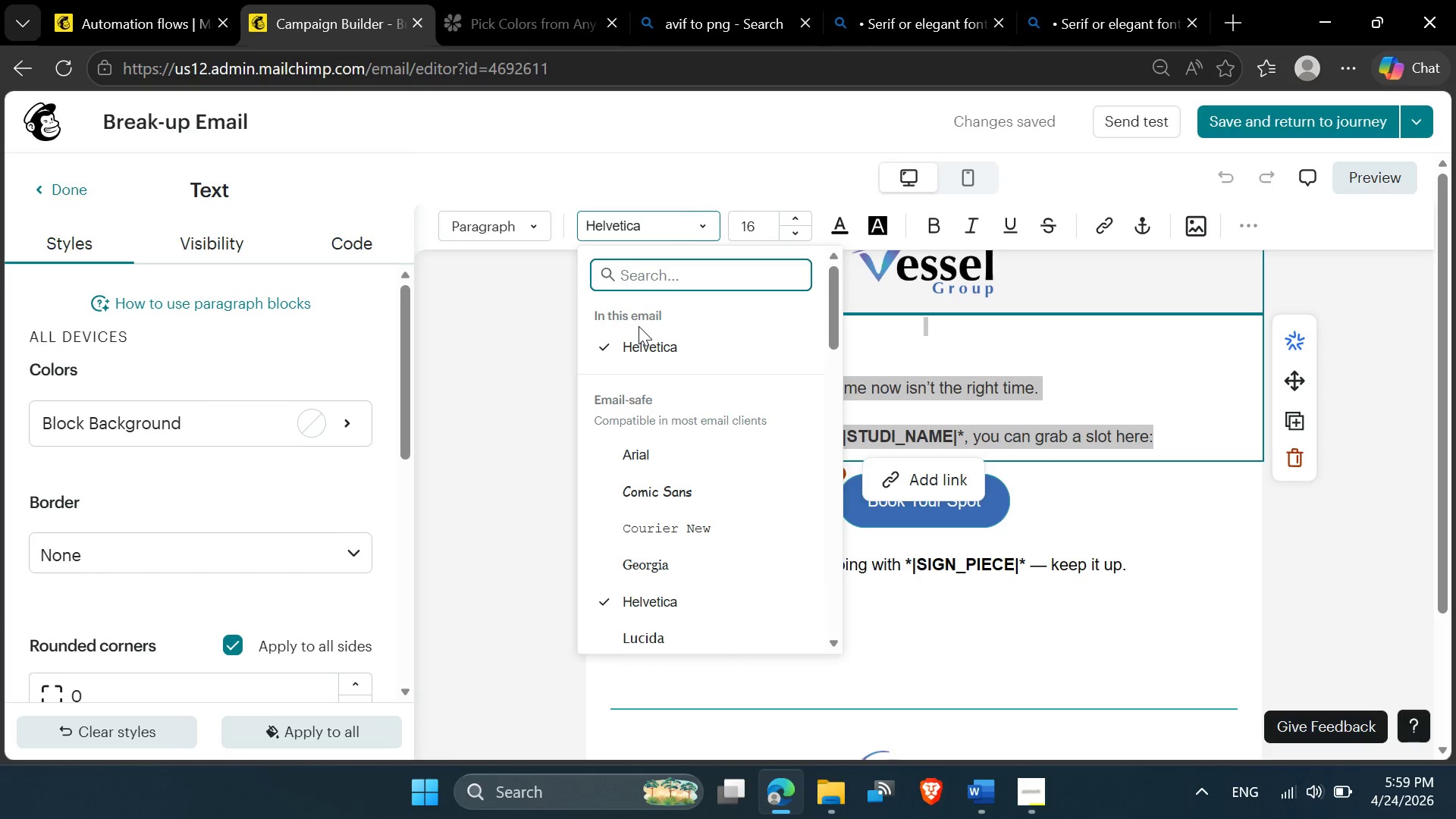 
key(Backspace)
 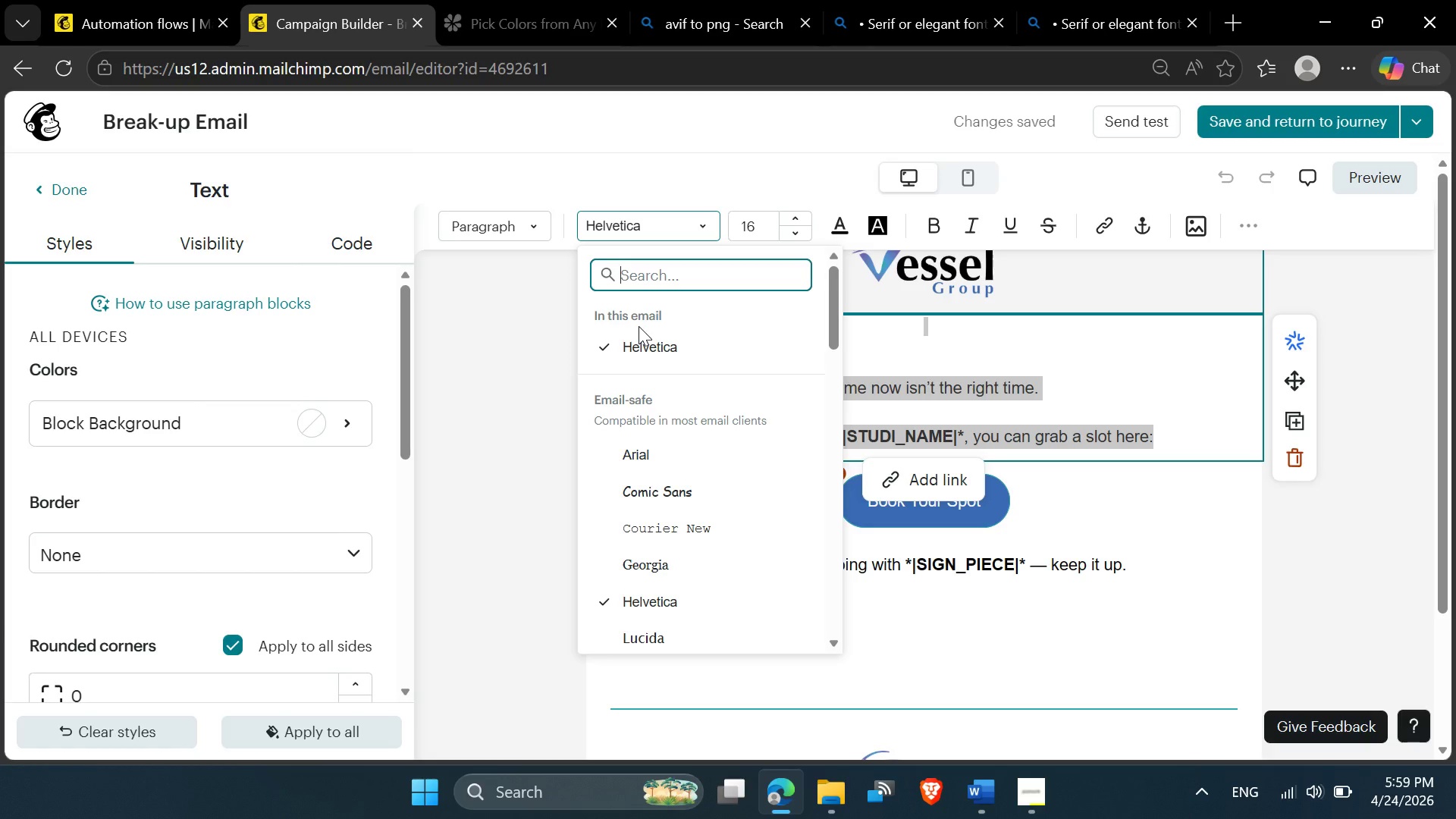 
mouse_move([679, 475])